 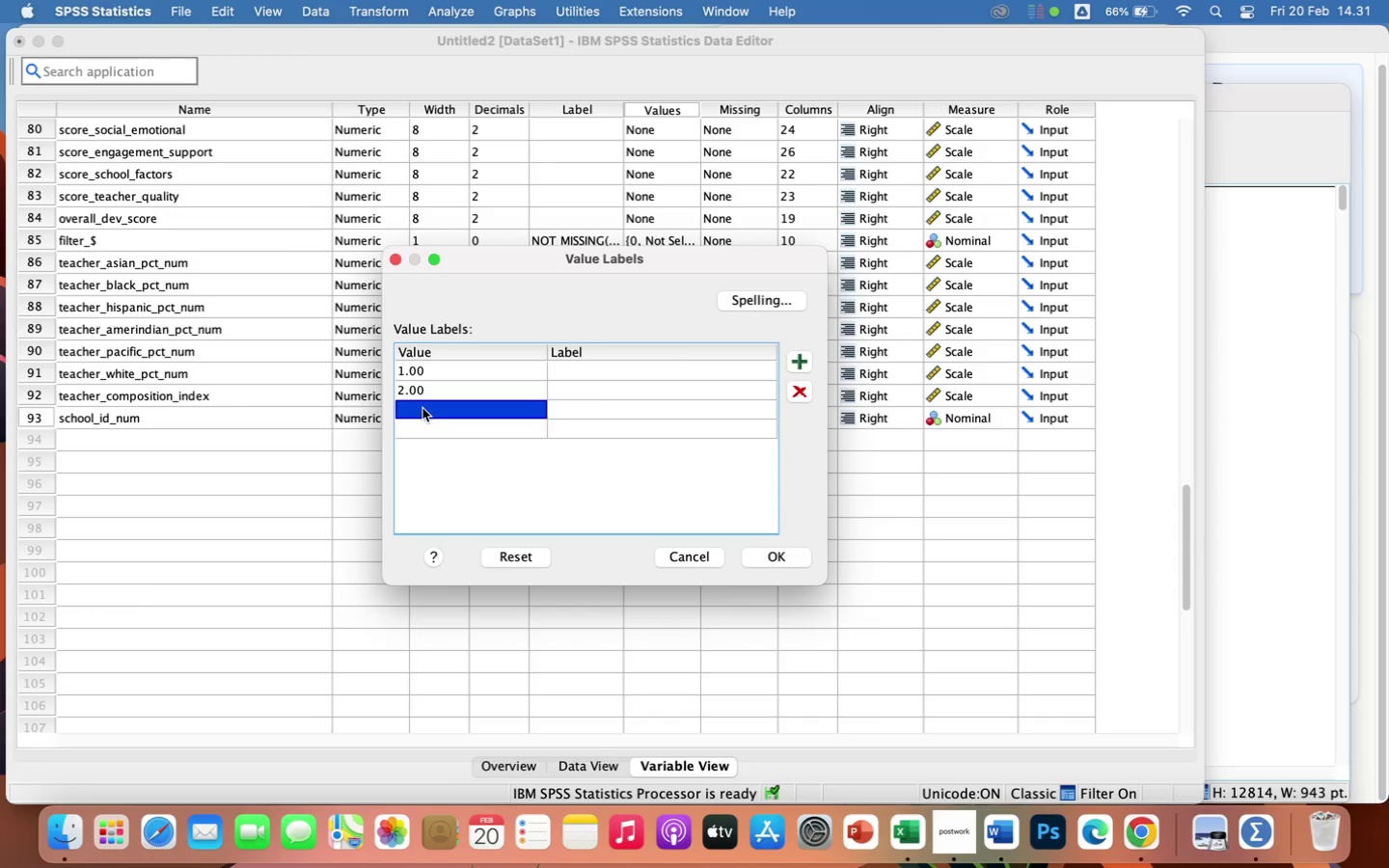 
key(3)
 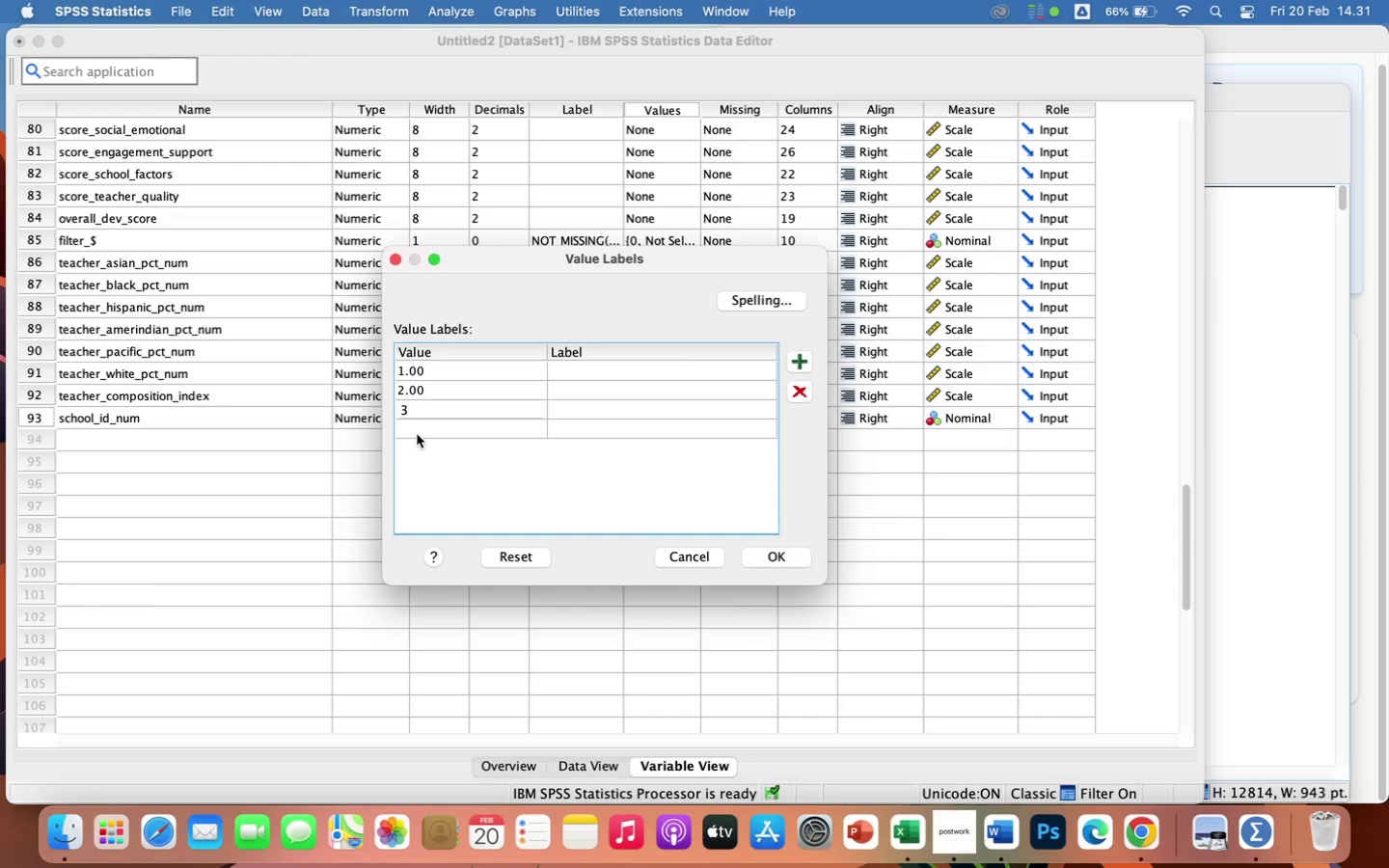 
left_click([417, 426])
 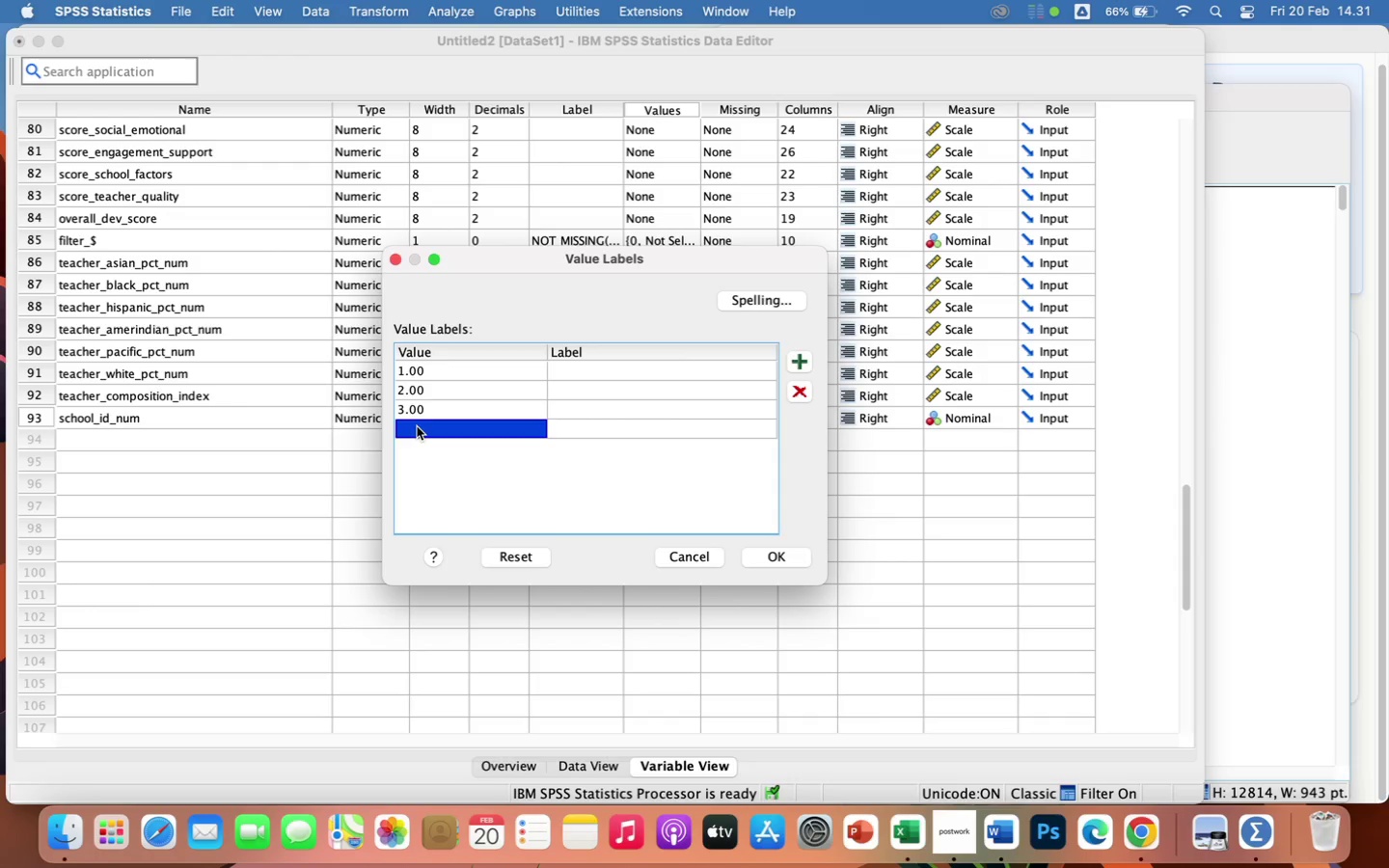 
key(4)
 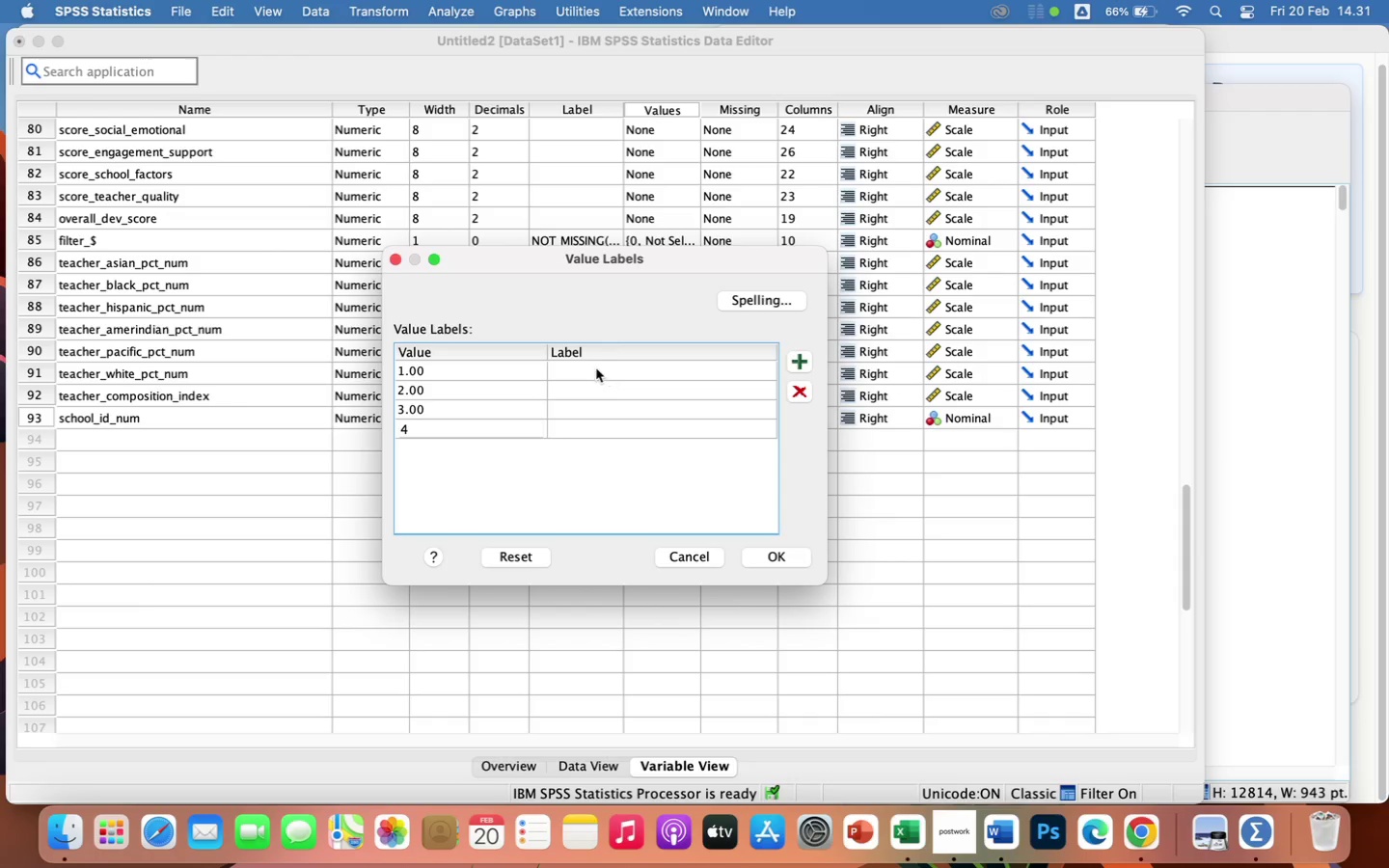 
left_click([590, 367])
 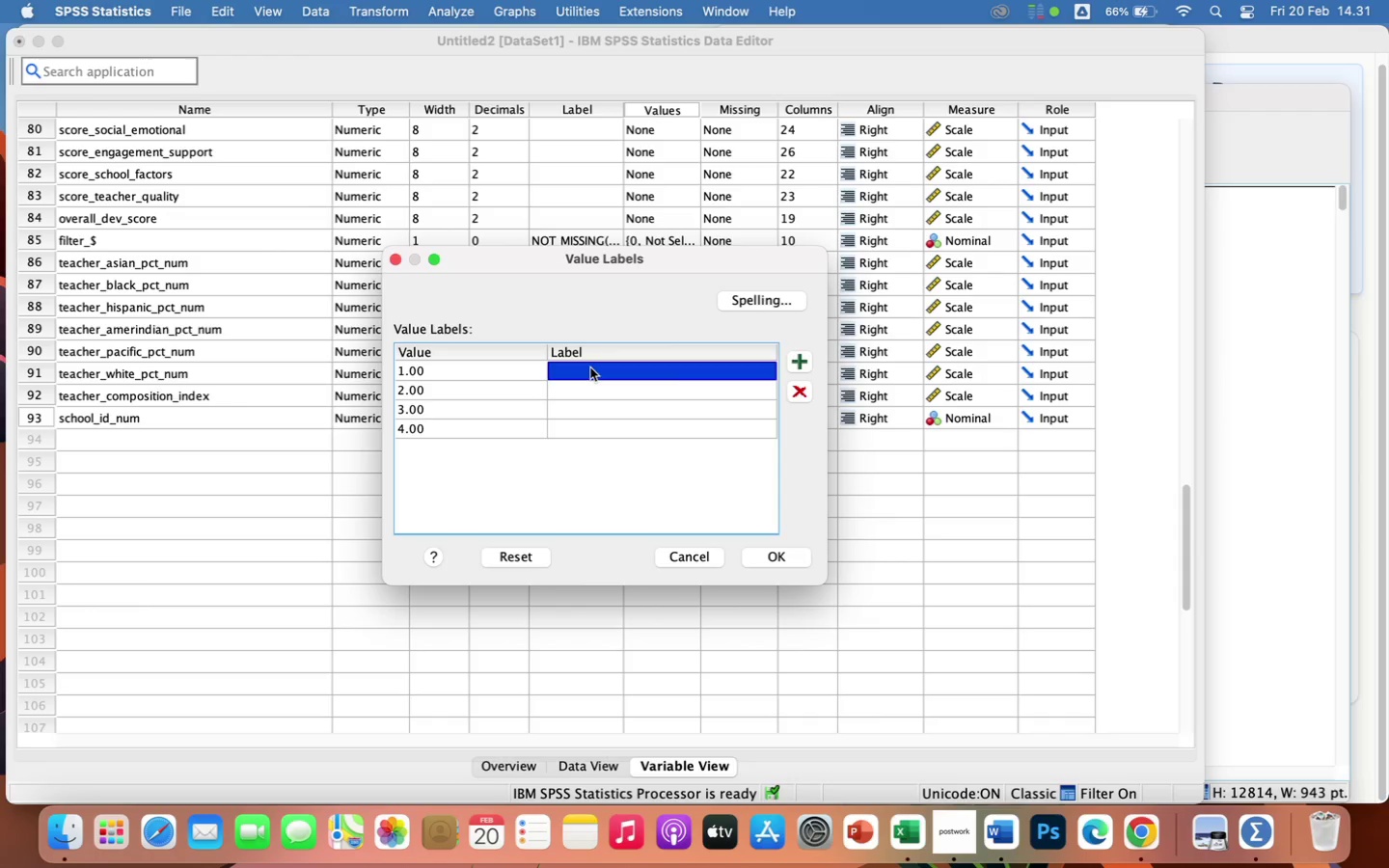 
type(North)
 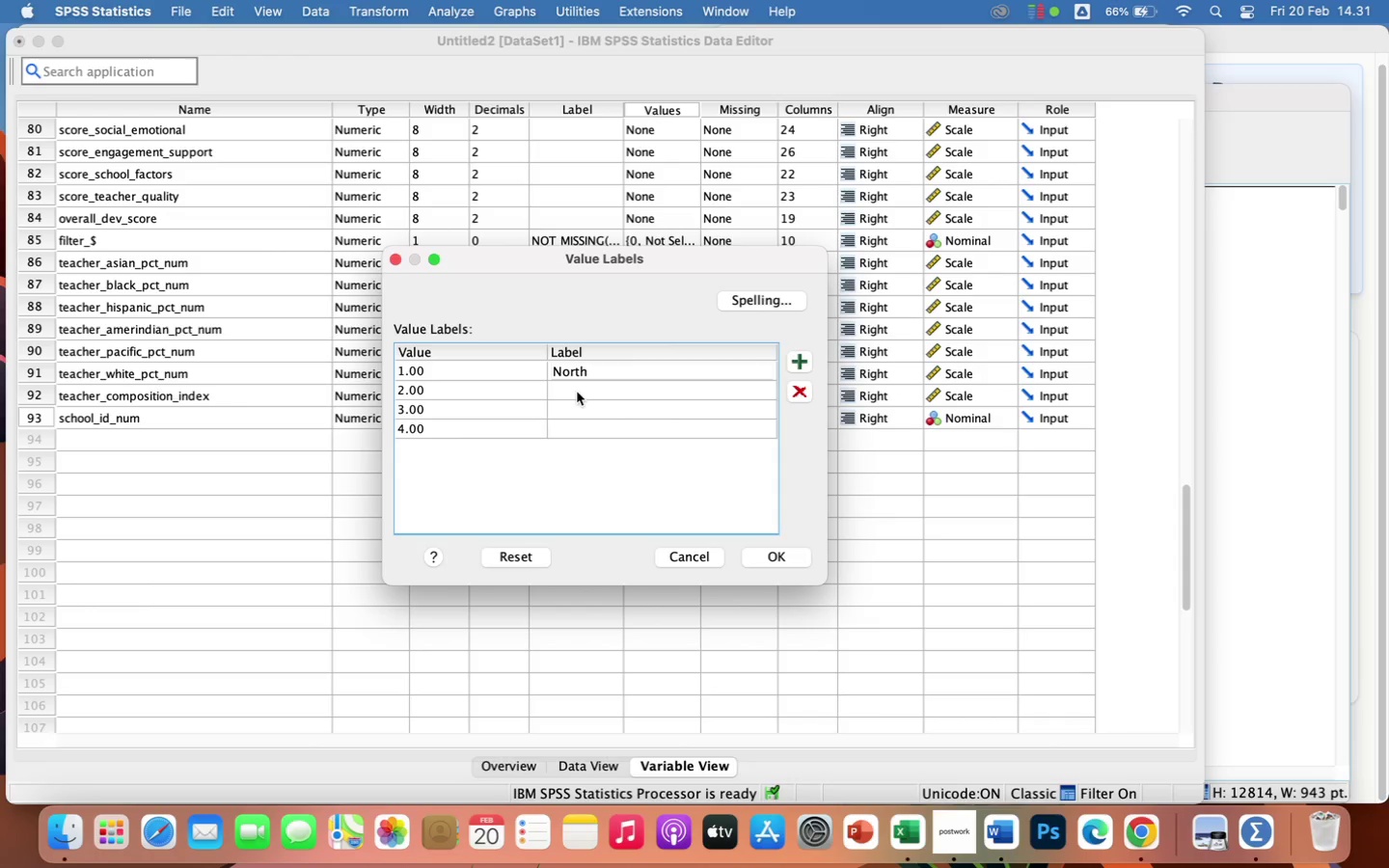 
left_click([577, 392])
 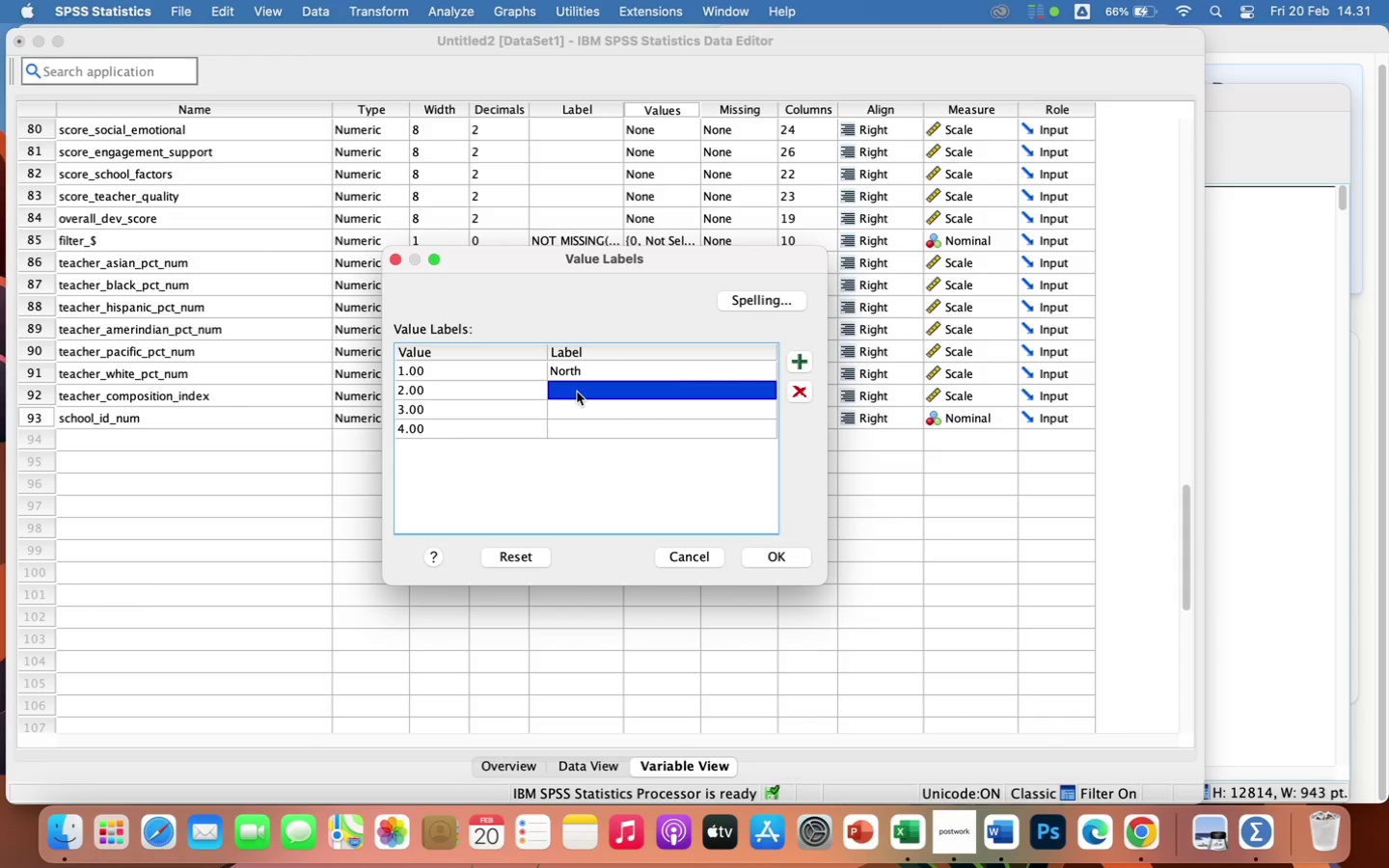 
type(East)
 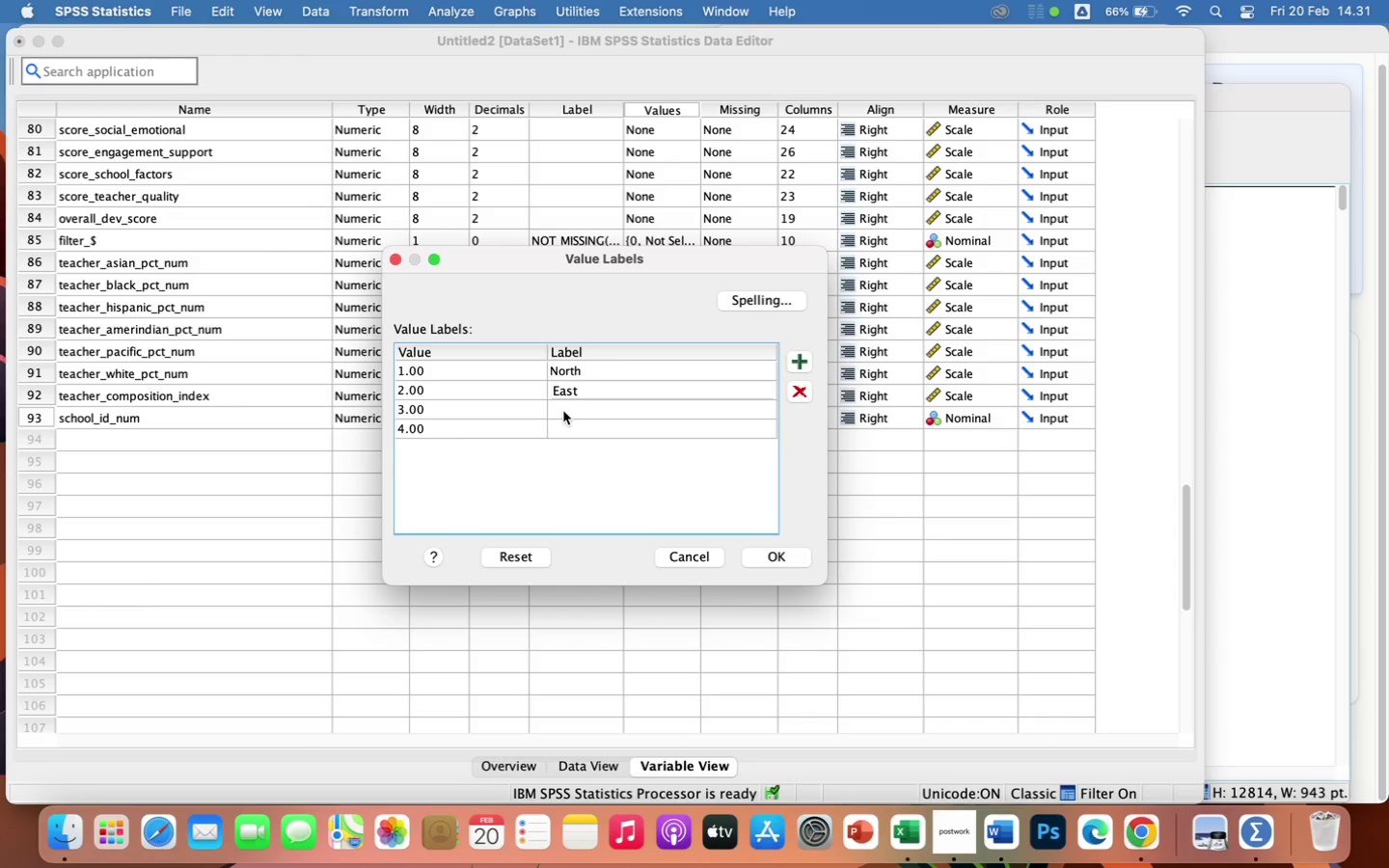 
left_click([563, 411])
 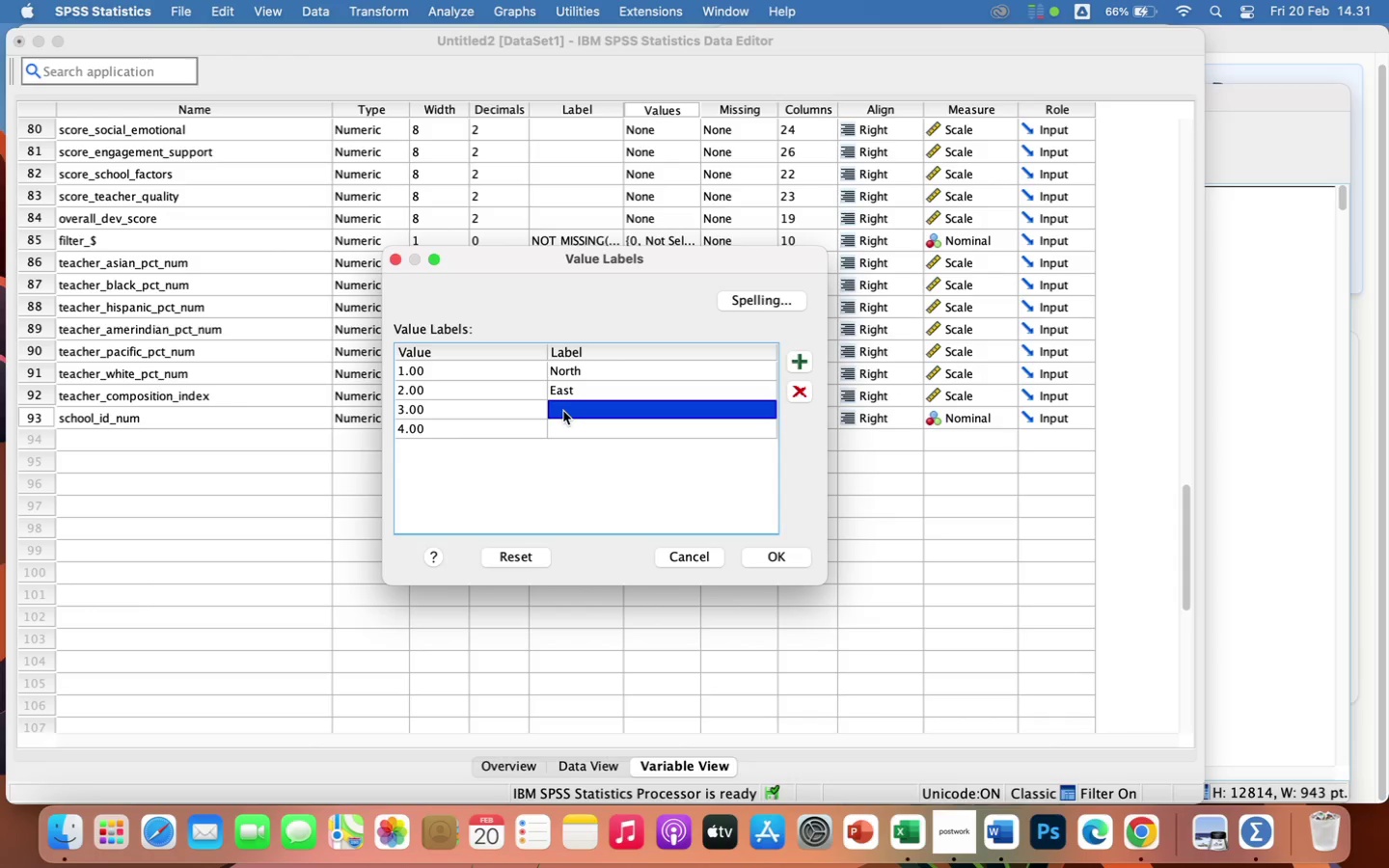 
type(South)
 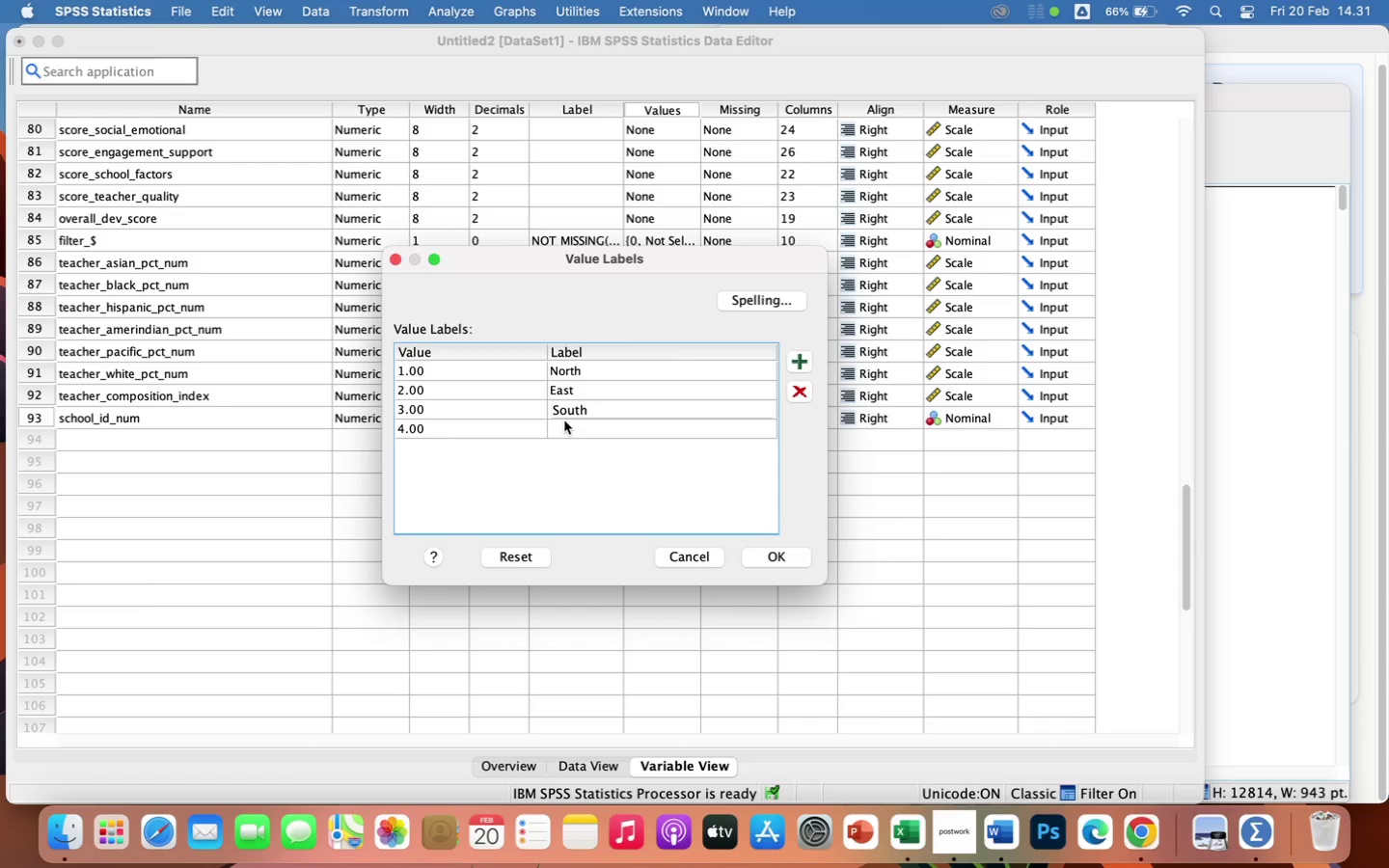 
left_click([571, 431])
 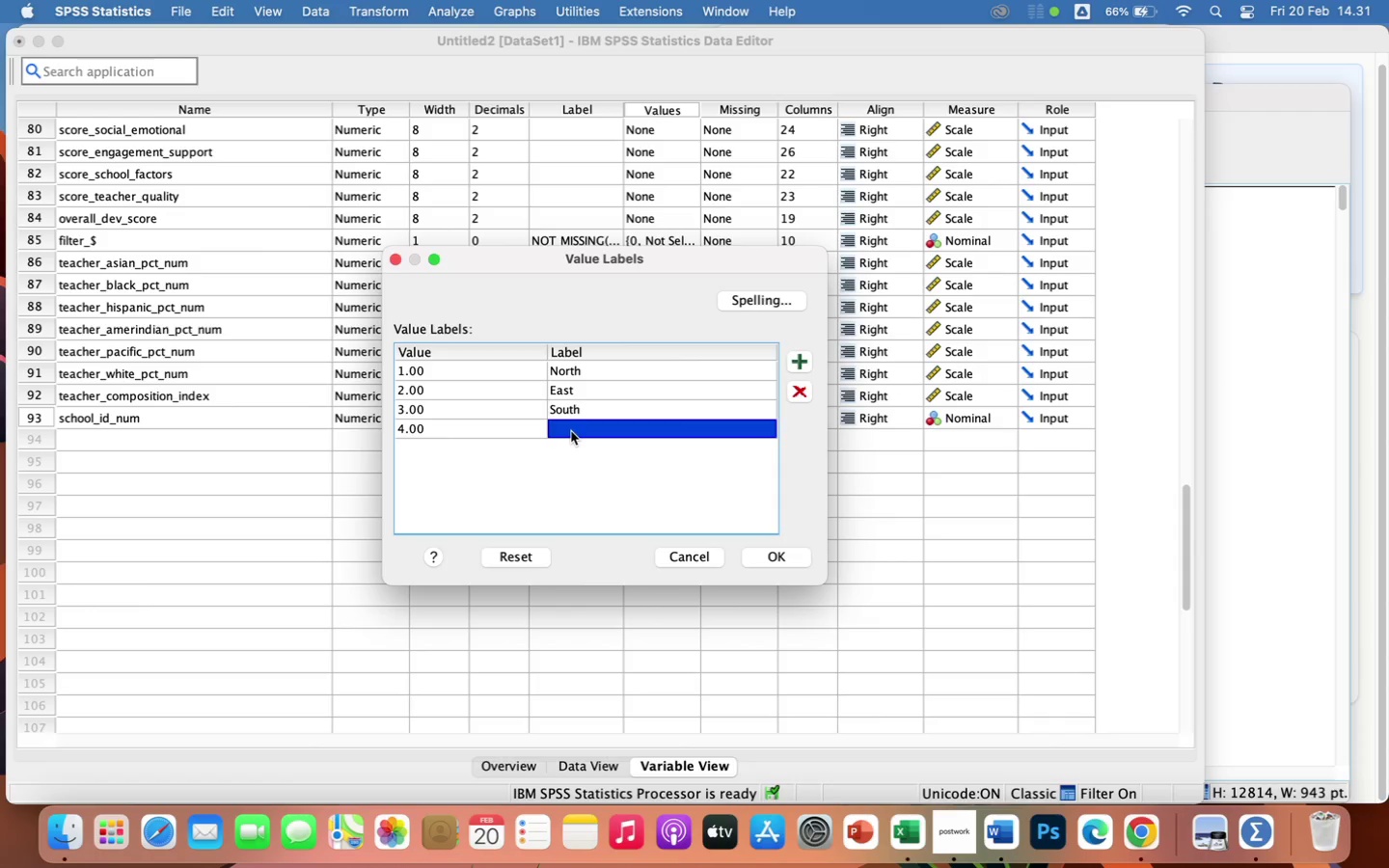 
type(West)
 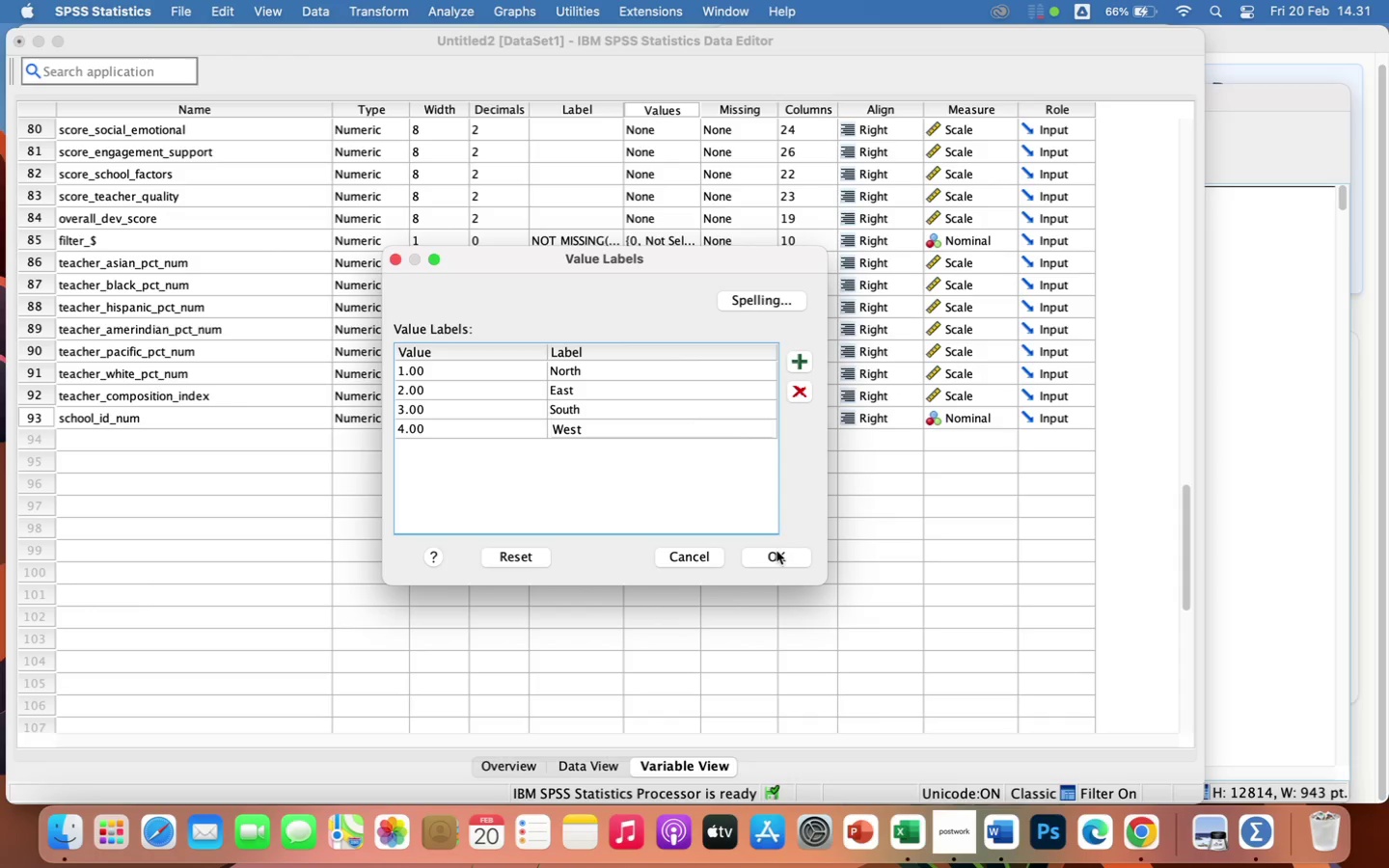 
left_click([776, 554])
 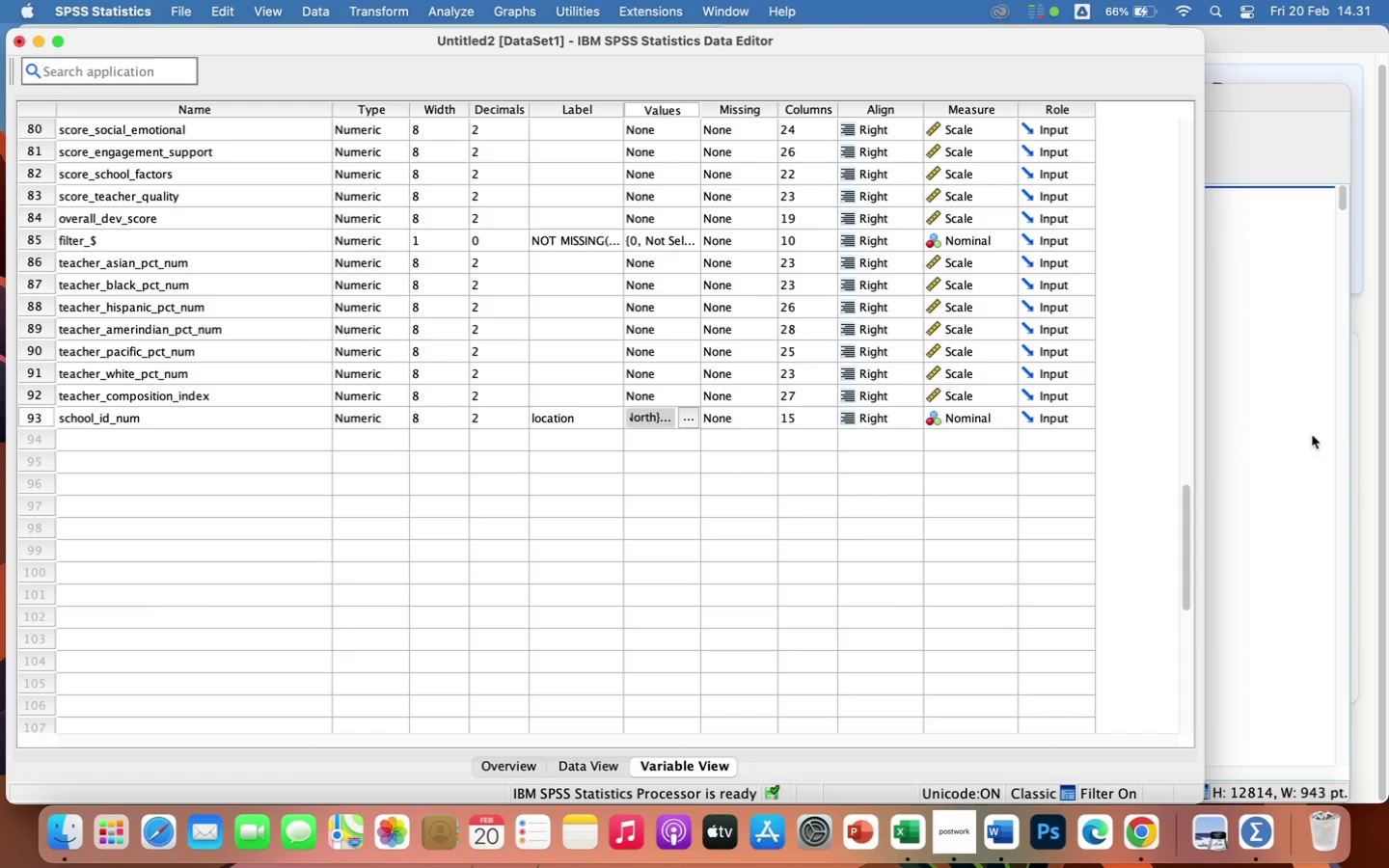 
left_click([1283, 433])
 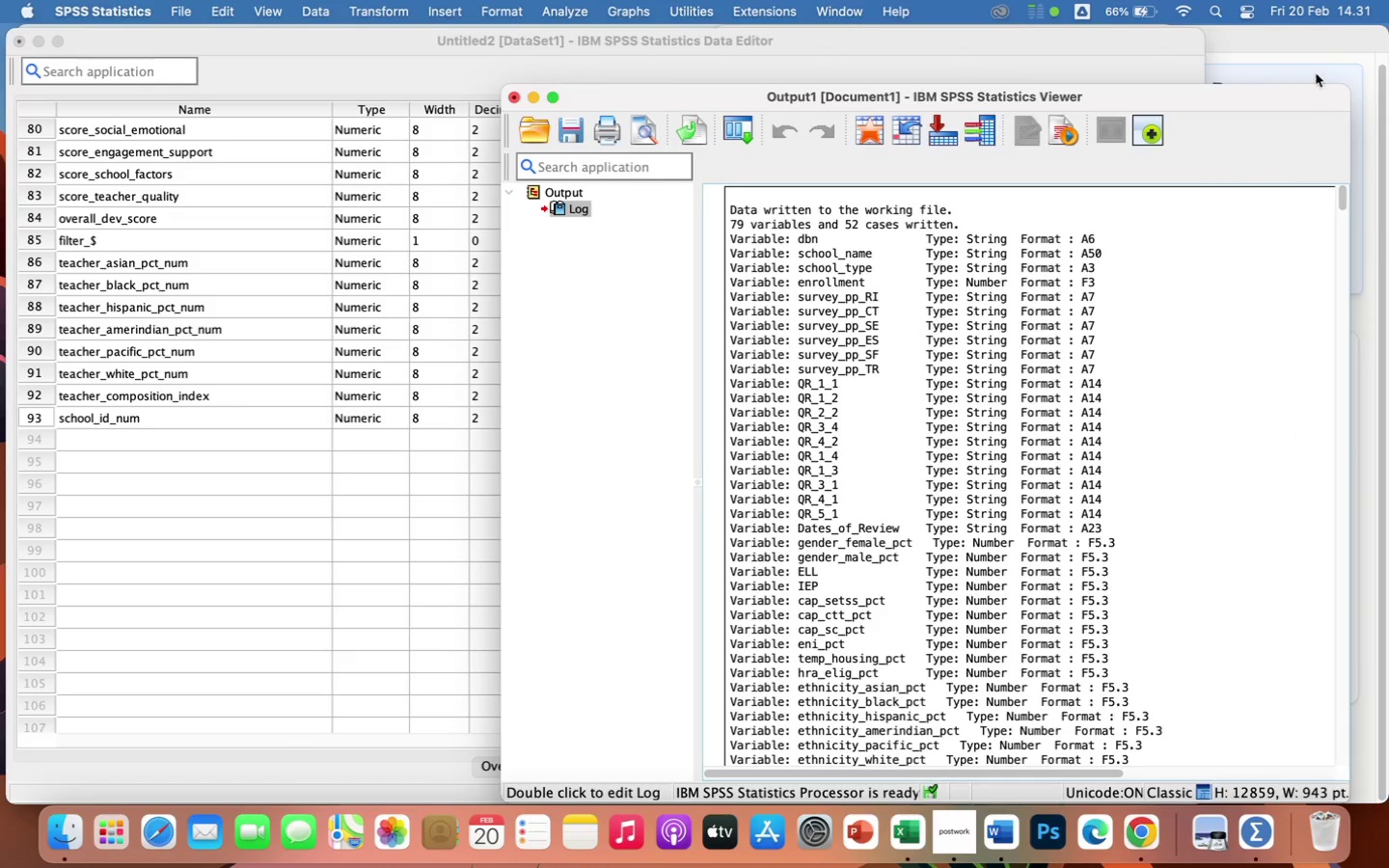 
left_click([1312, 67])